 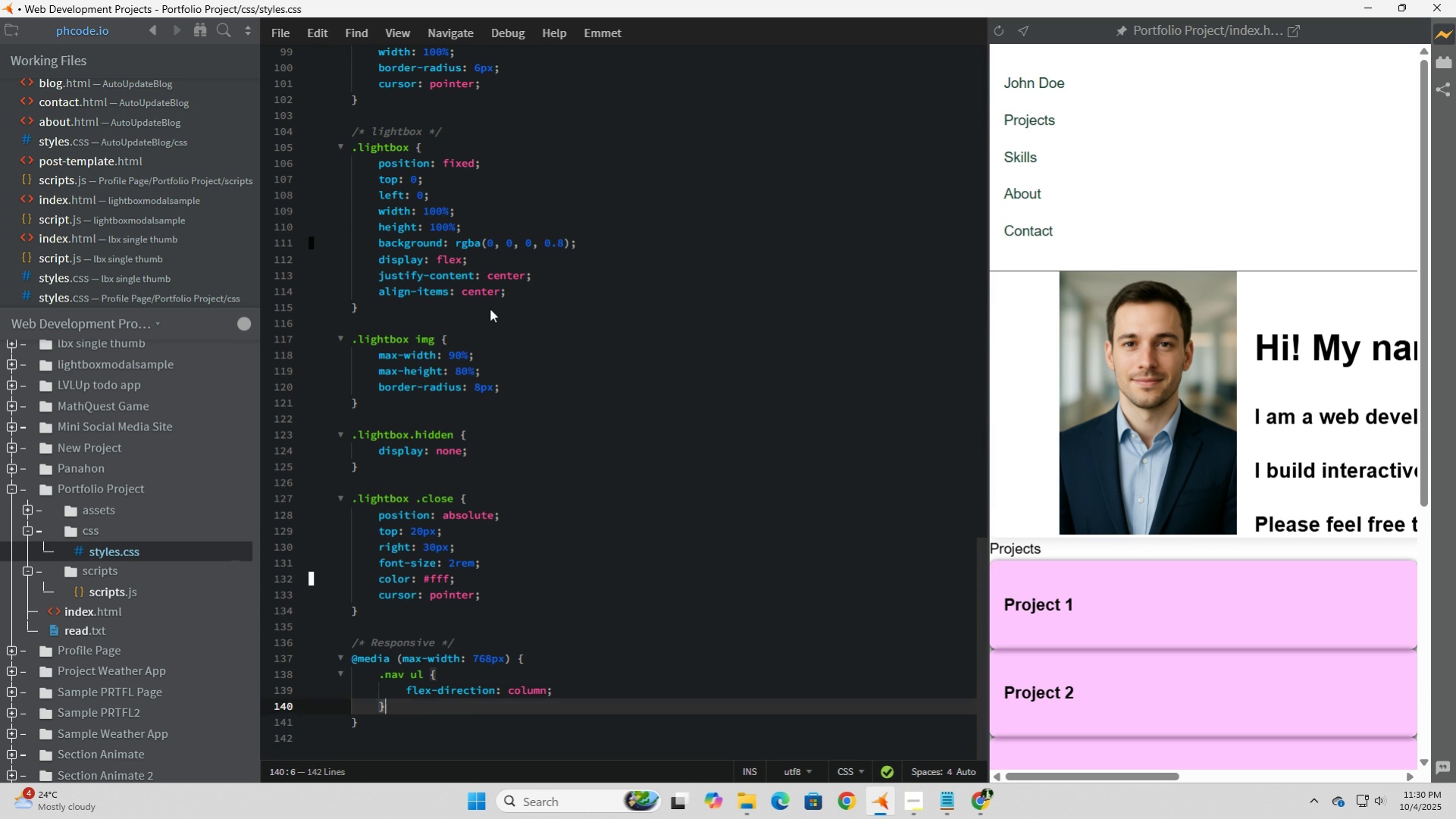 
key(ArrowUp)
 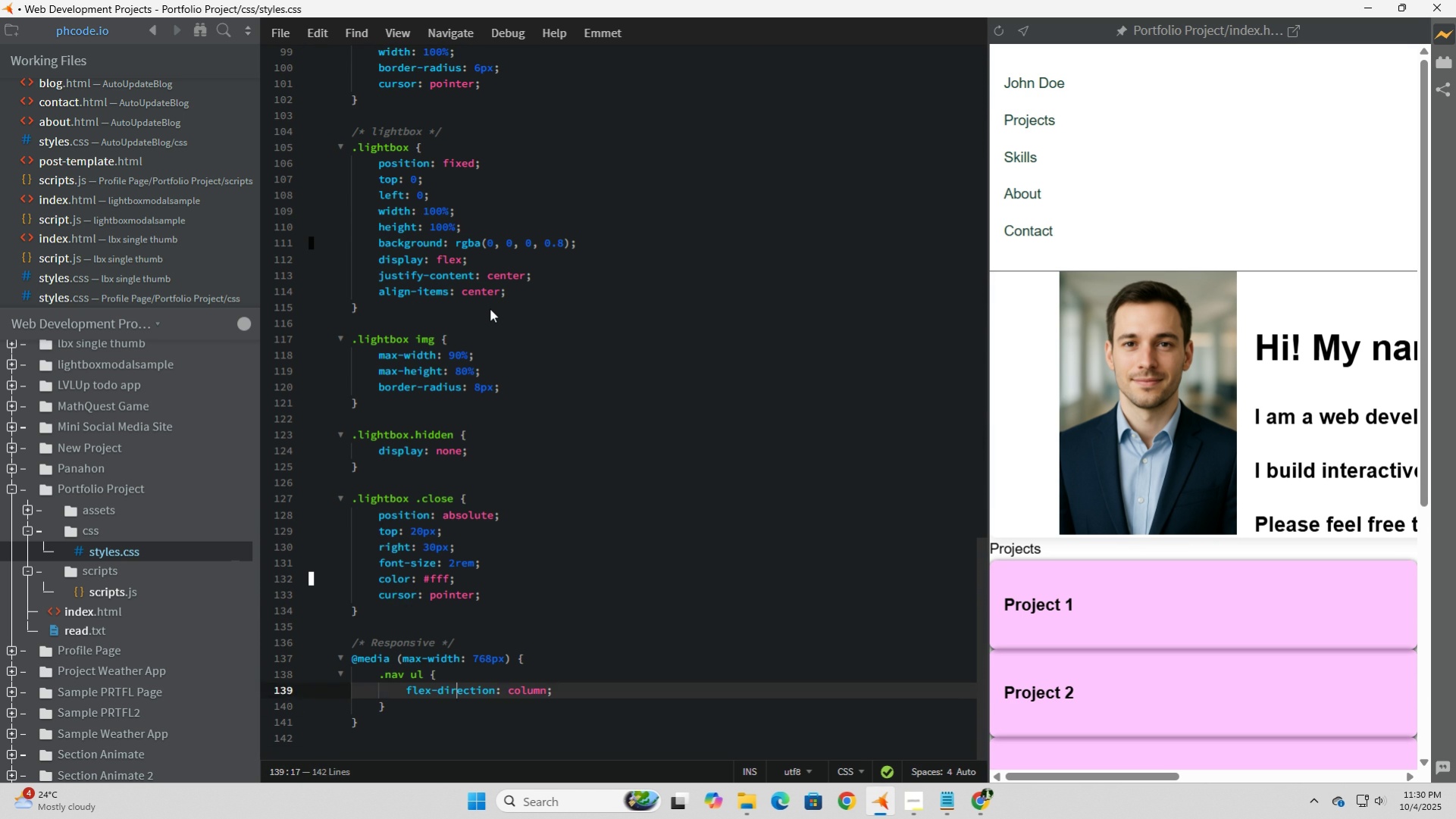 
key(ArrowUp)
 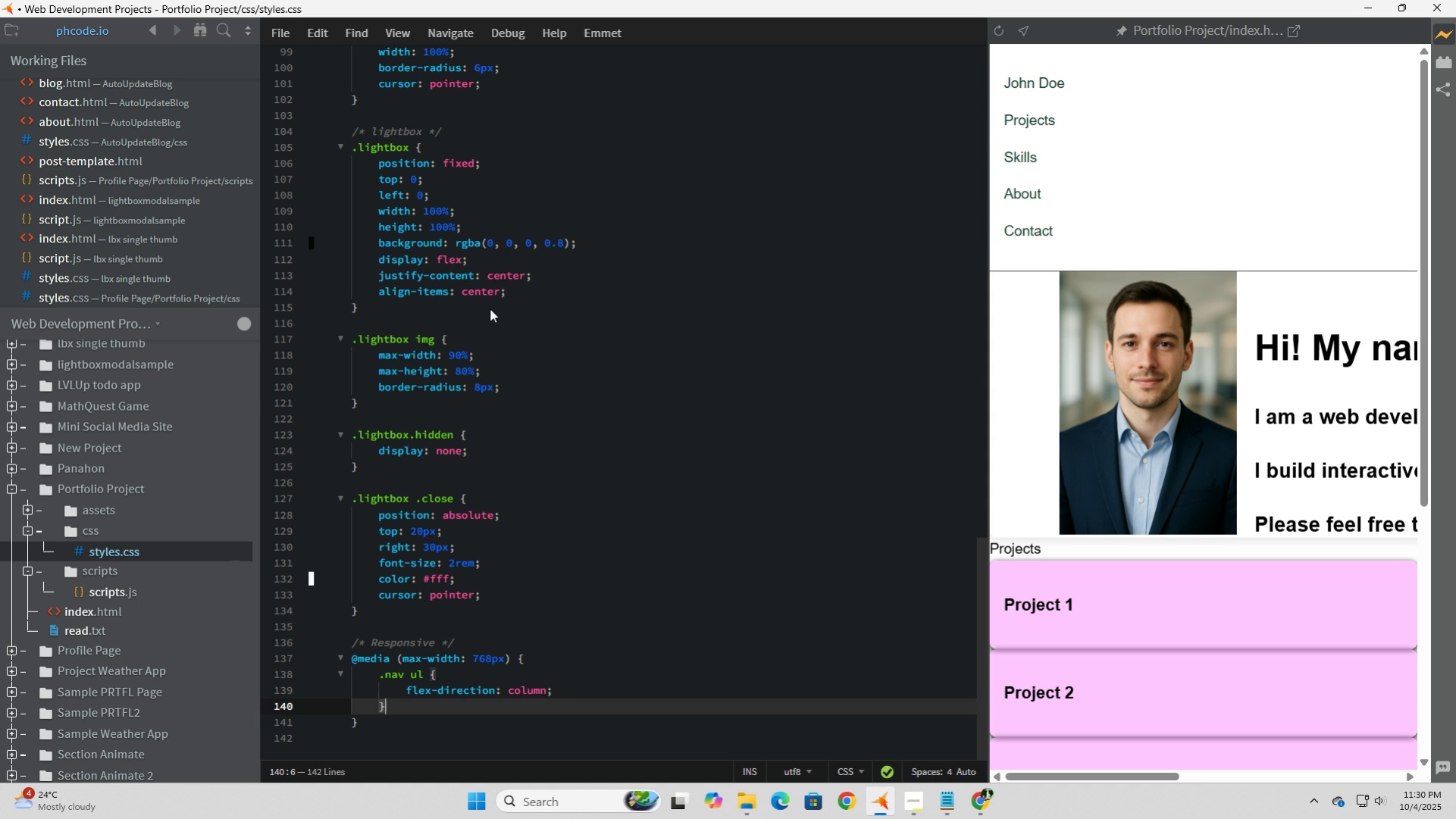 
key(ArrowDown)
 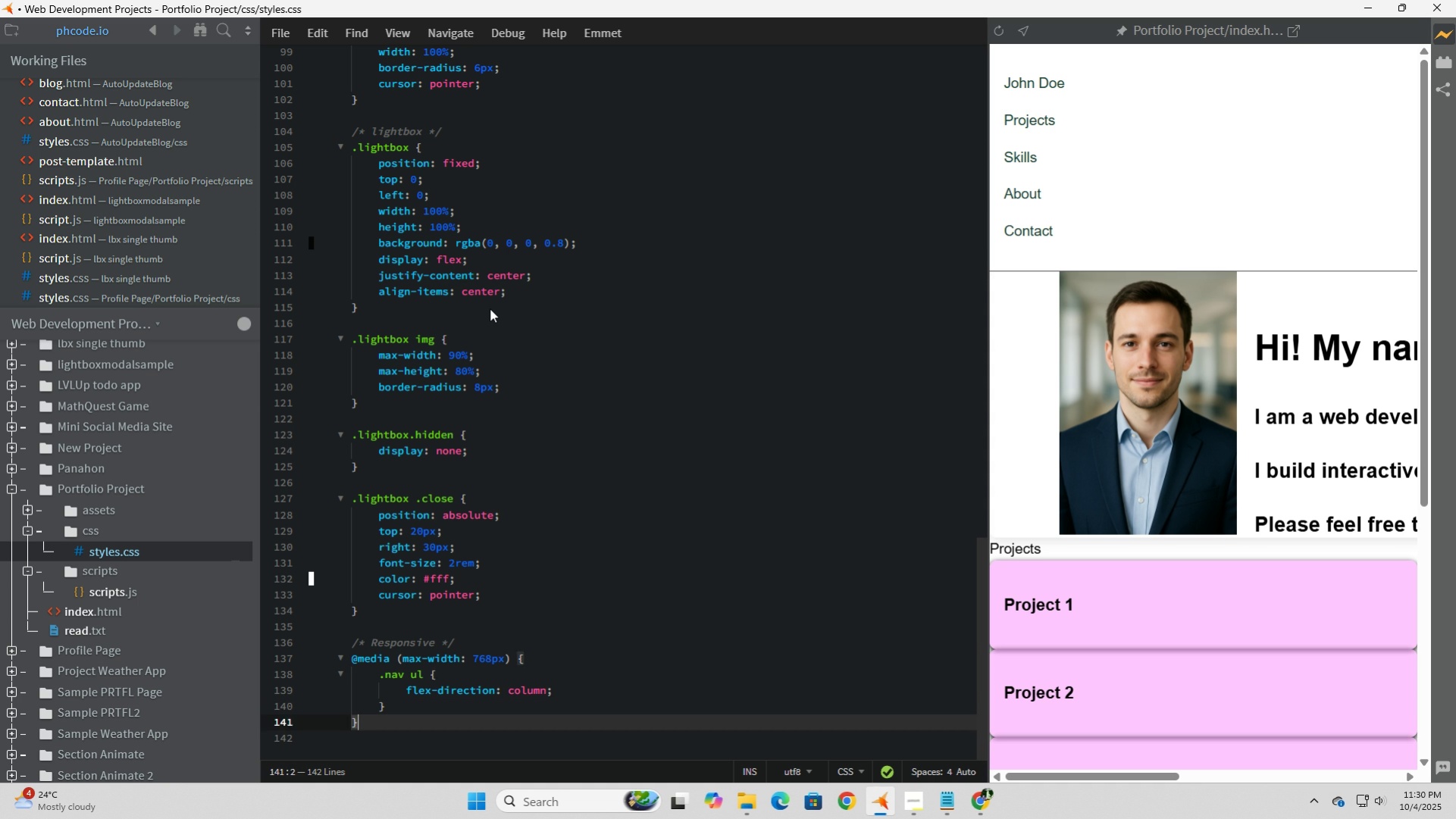 
key(ArrowDown)
 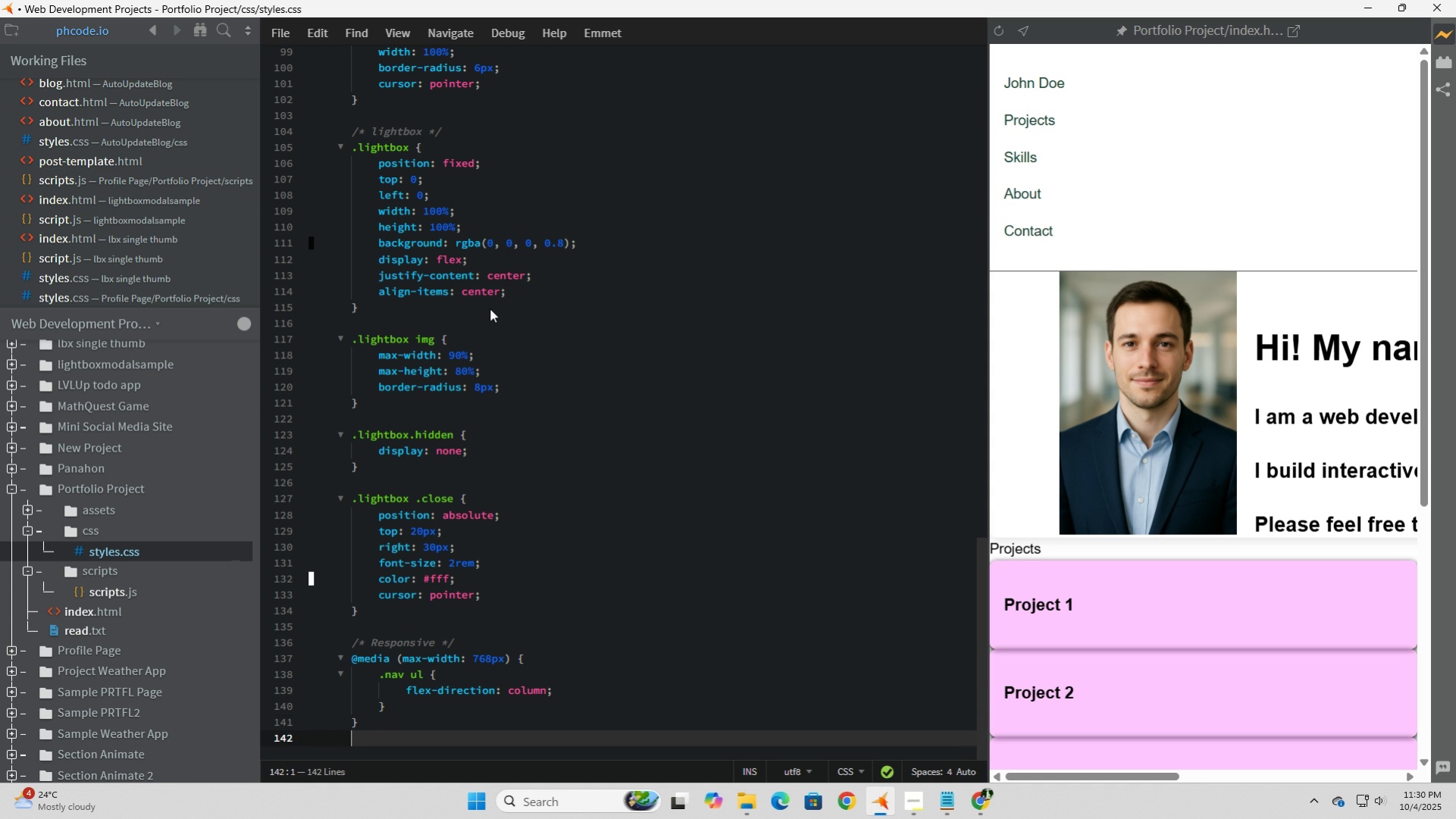 
key(ArrowDown)
 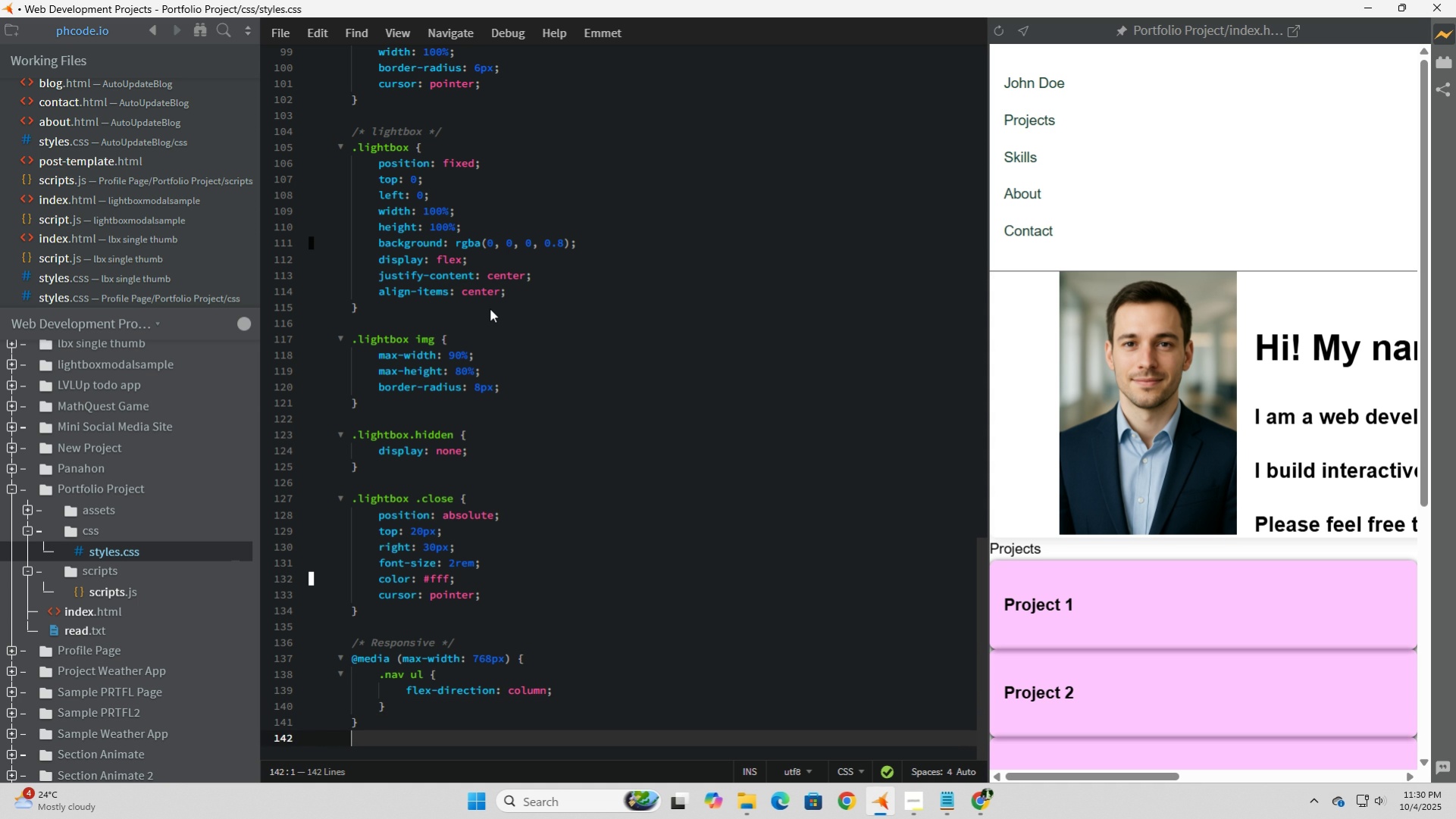 
key(ArrowDown)